 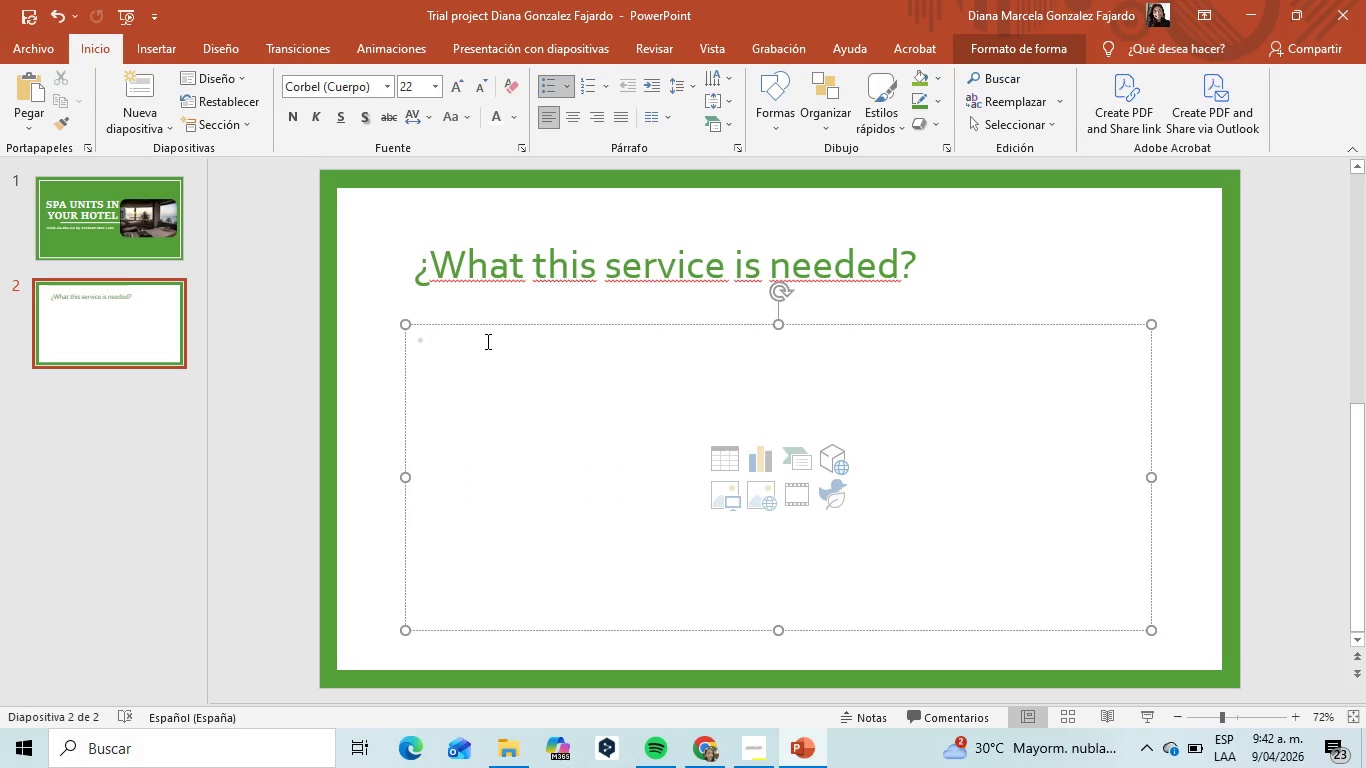 
key(Control+V)
 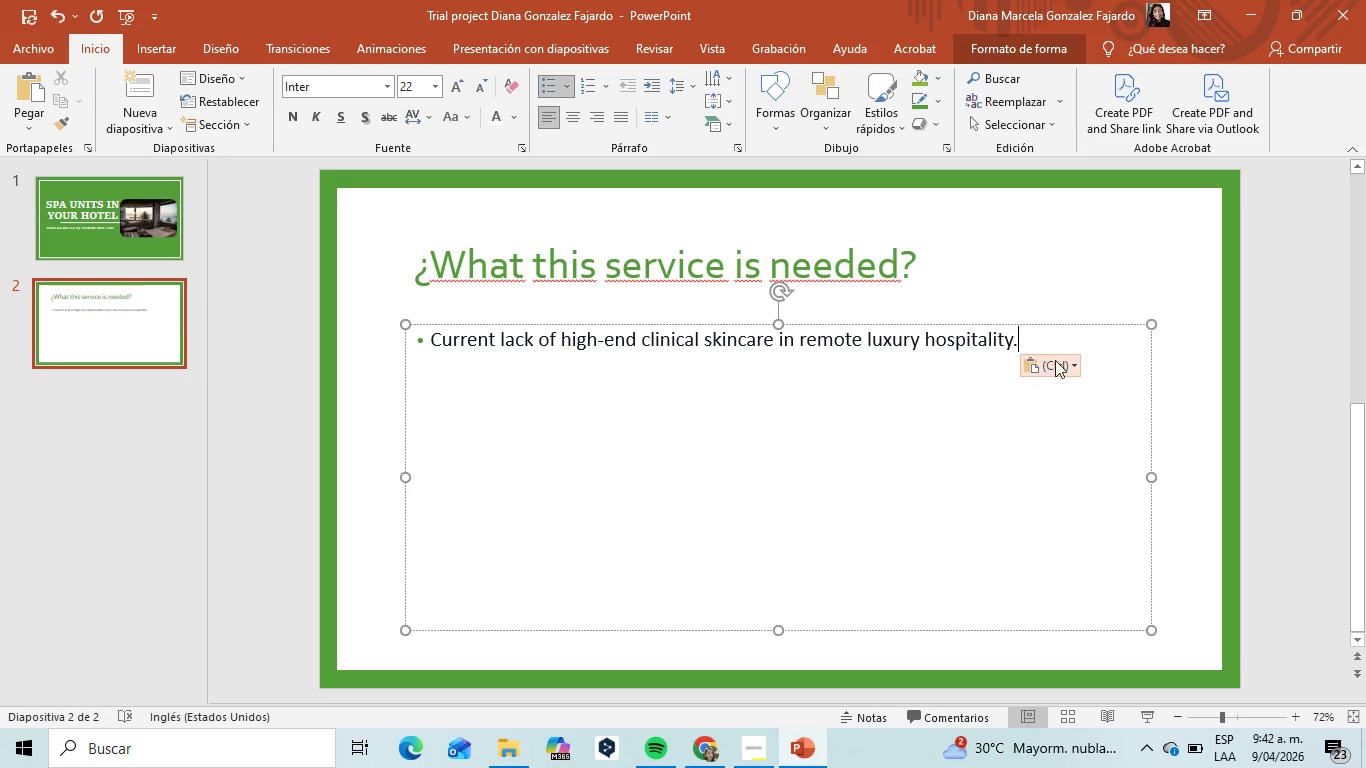 
left_click([1056, 364])
 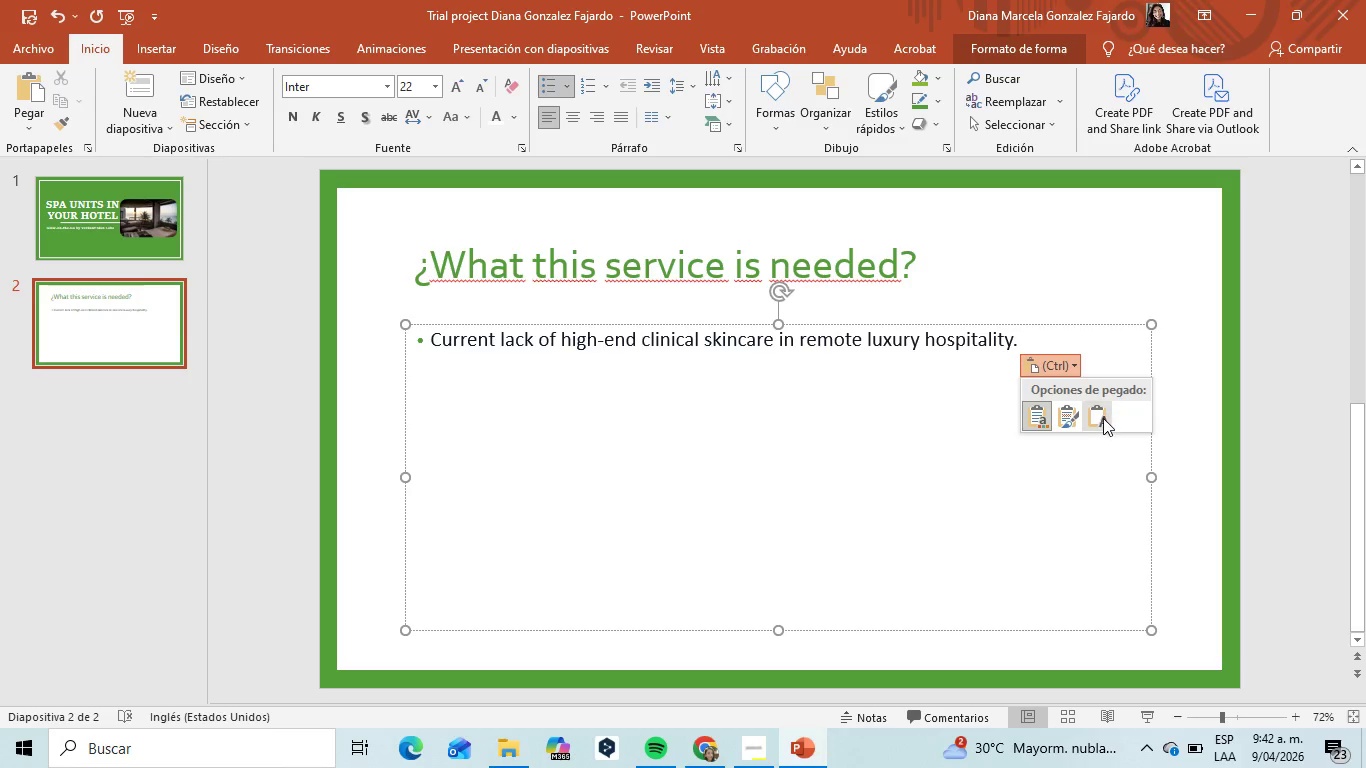 
left_click([1103, 418])
 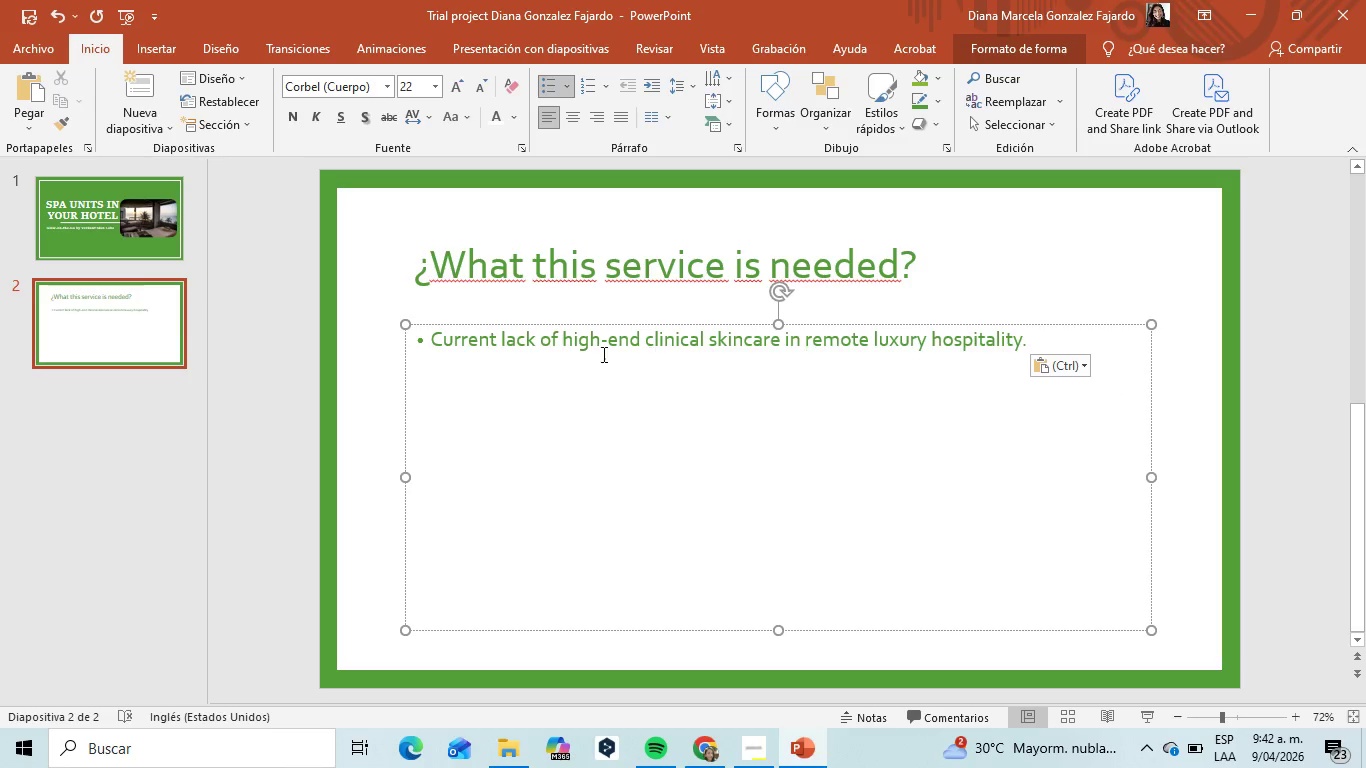 
left_click([568, 342])
 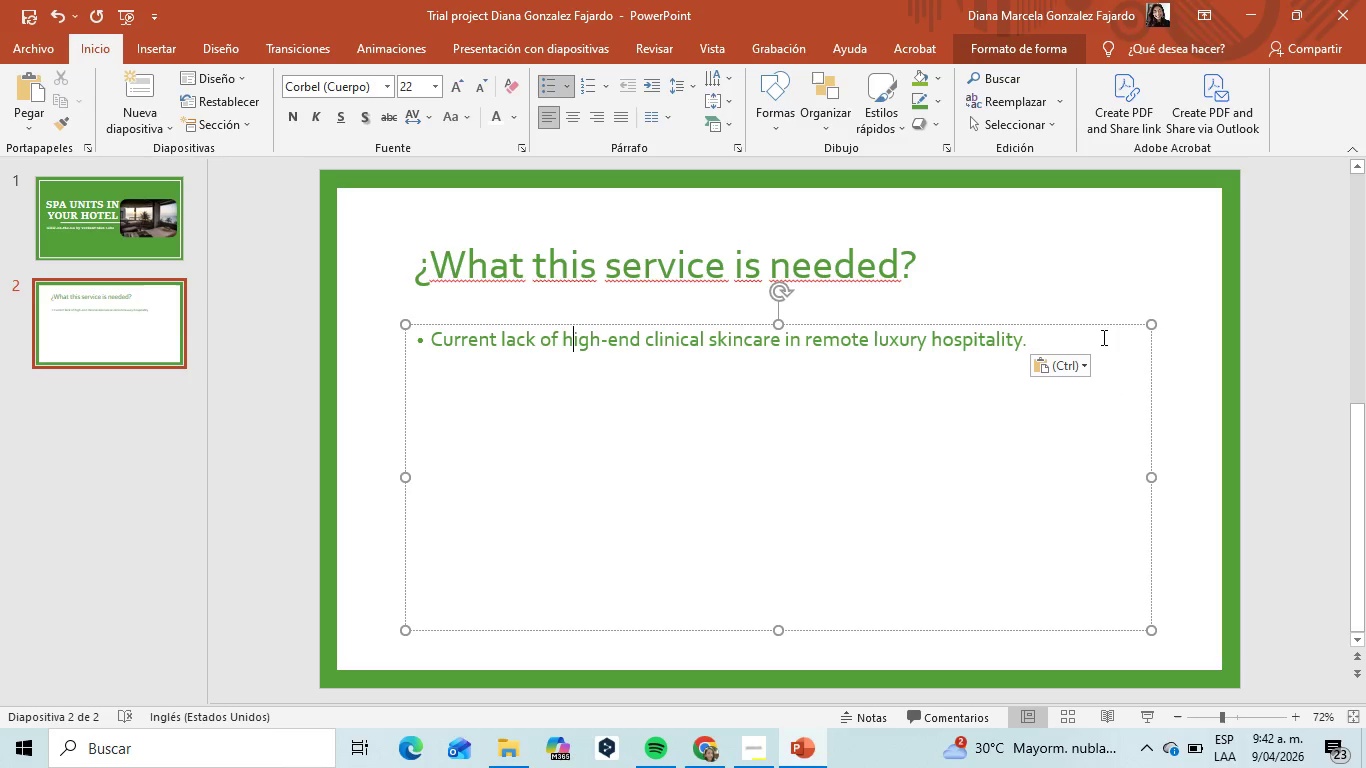 
left_click([1105, 337])
 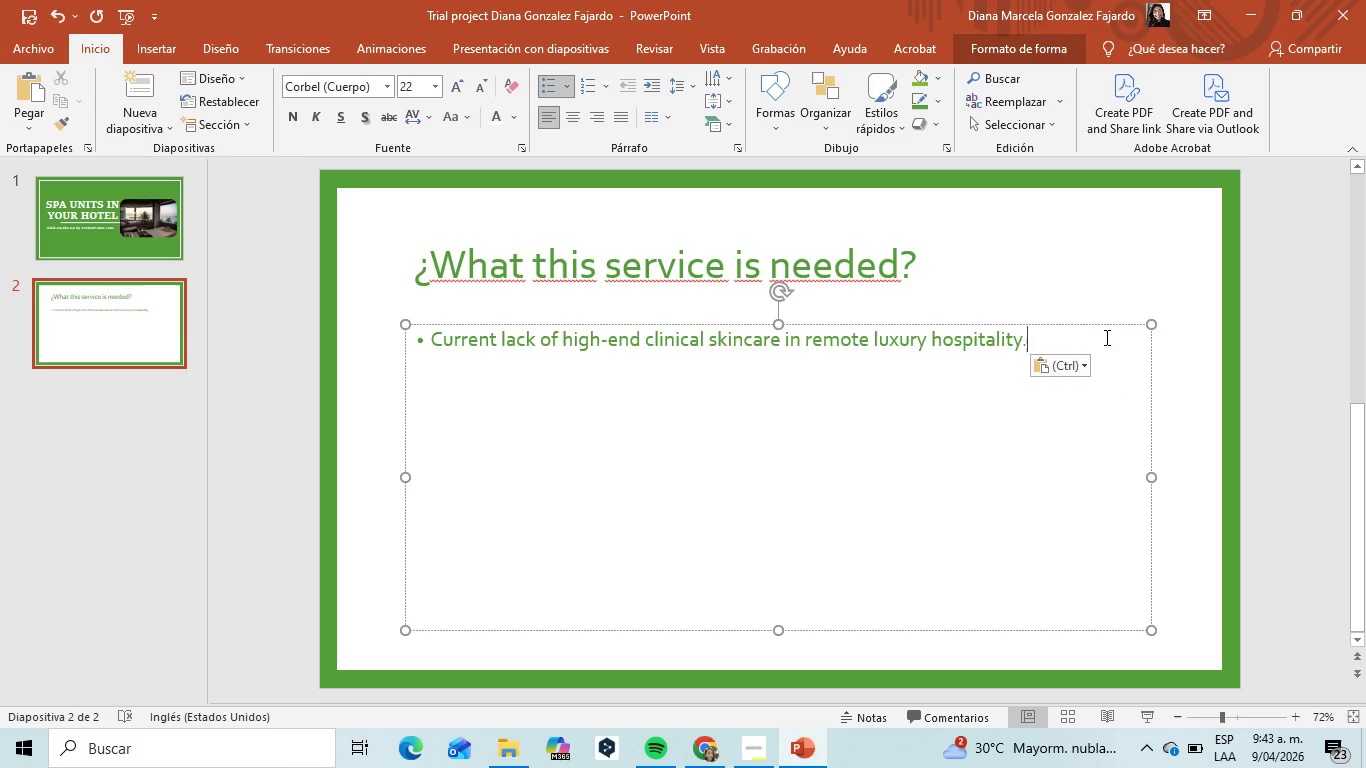 
key(Enter)
 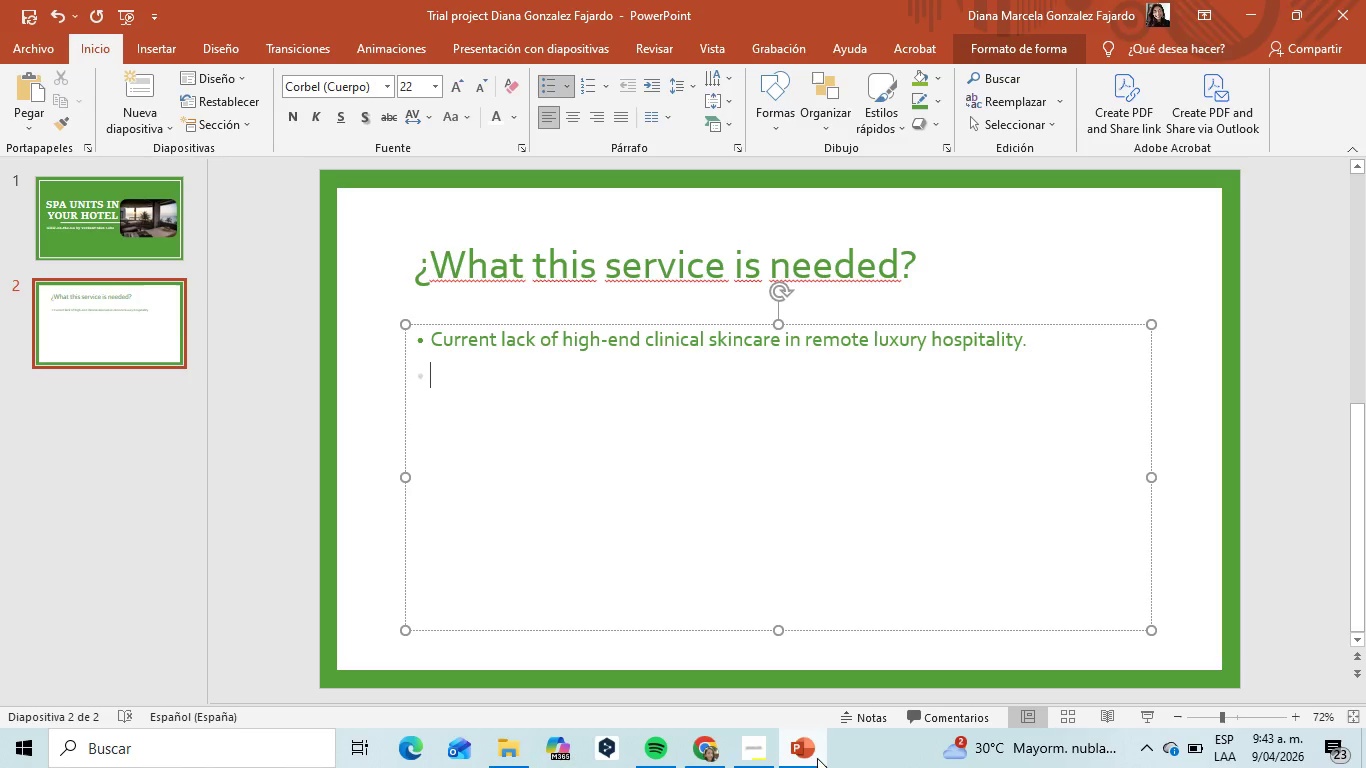 
left_click([748, 755])
 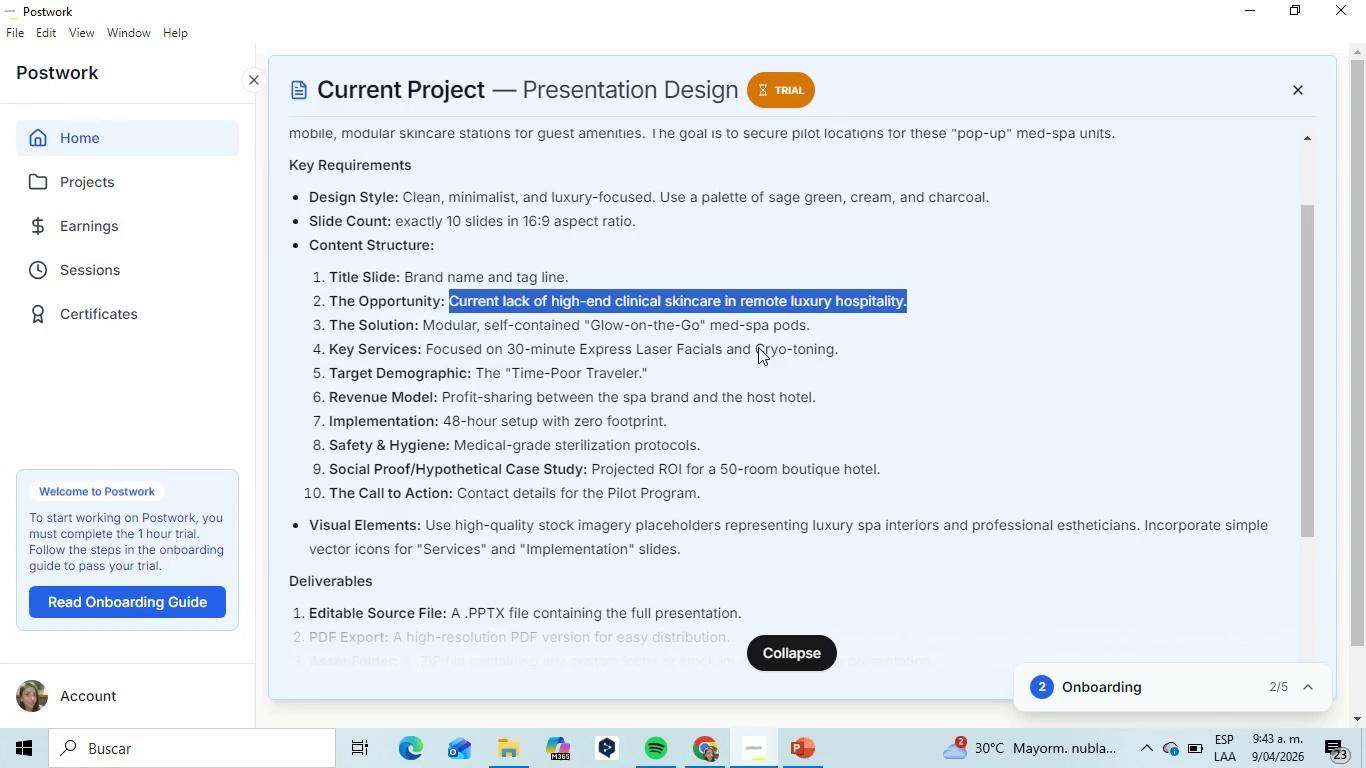 
left_click([1243, 3])
 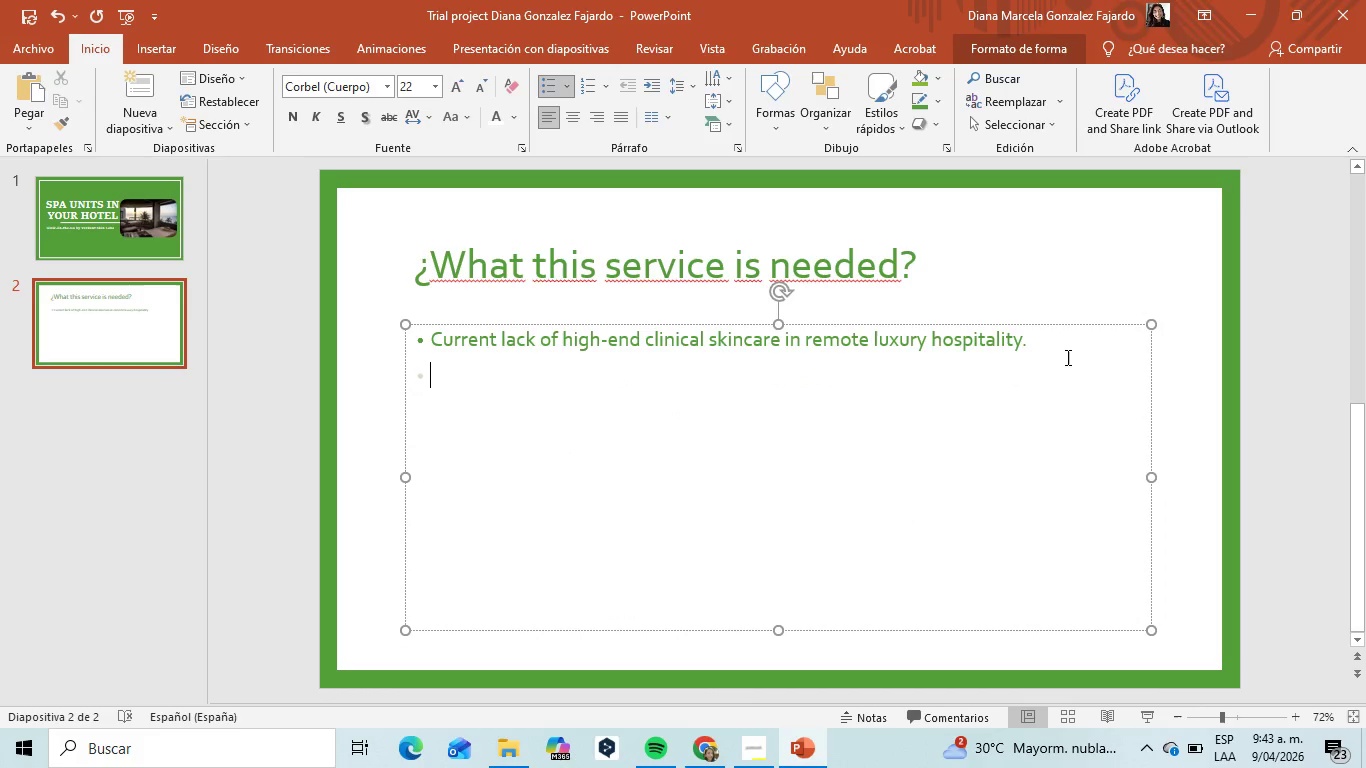 
left_click([483, 374])
 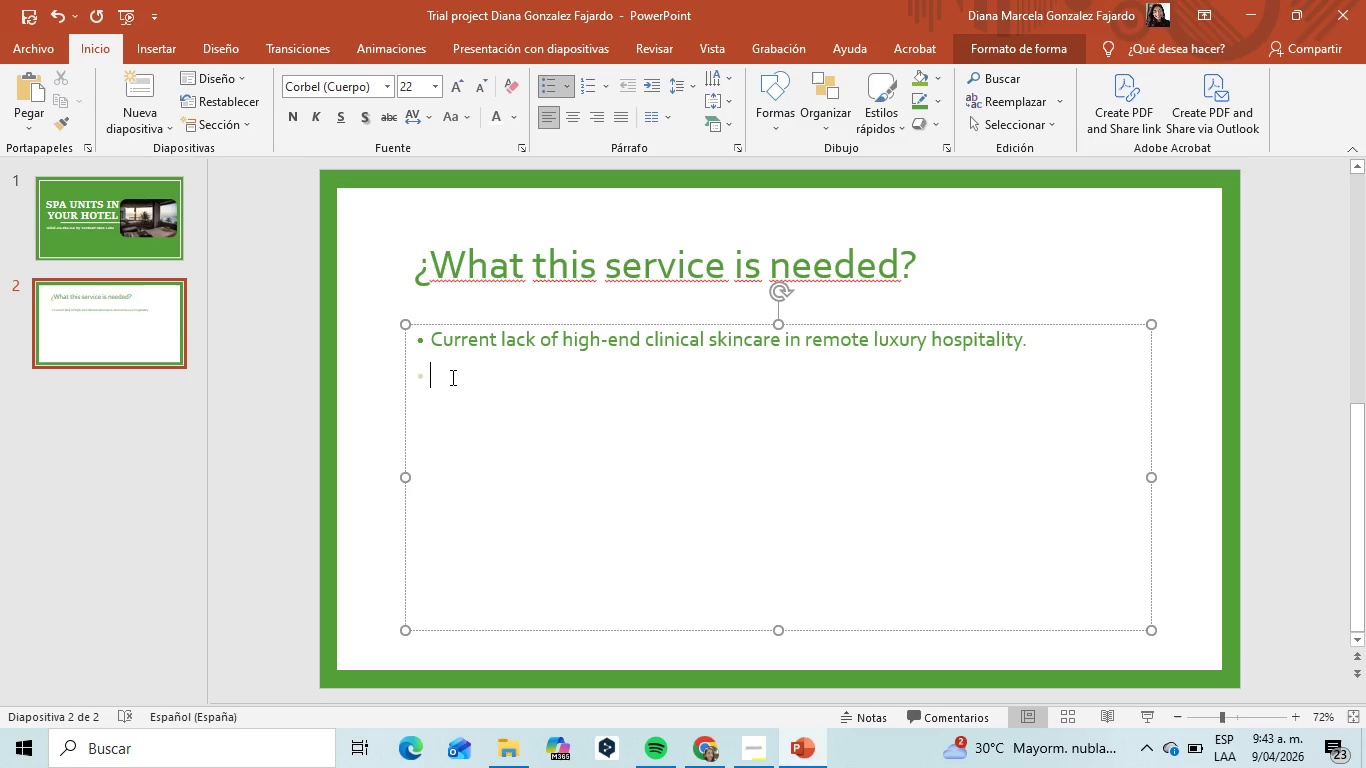 
wait(11.56)
 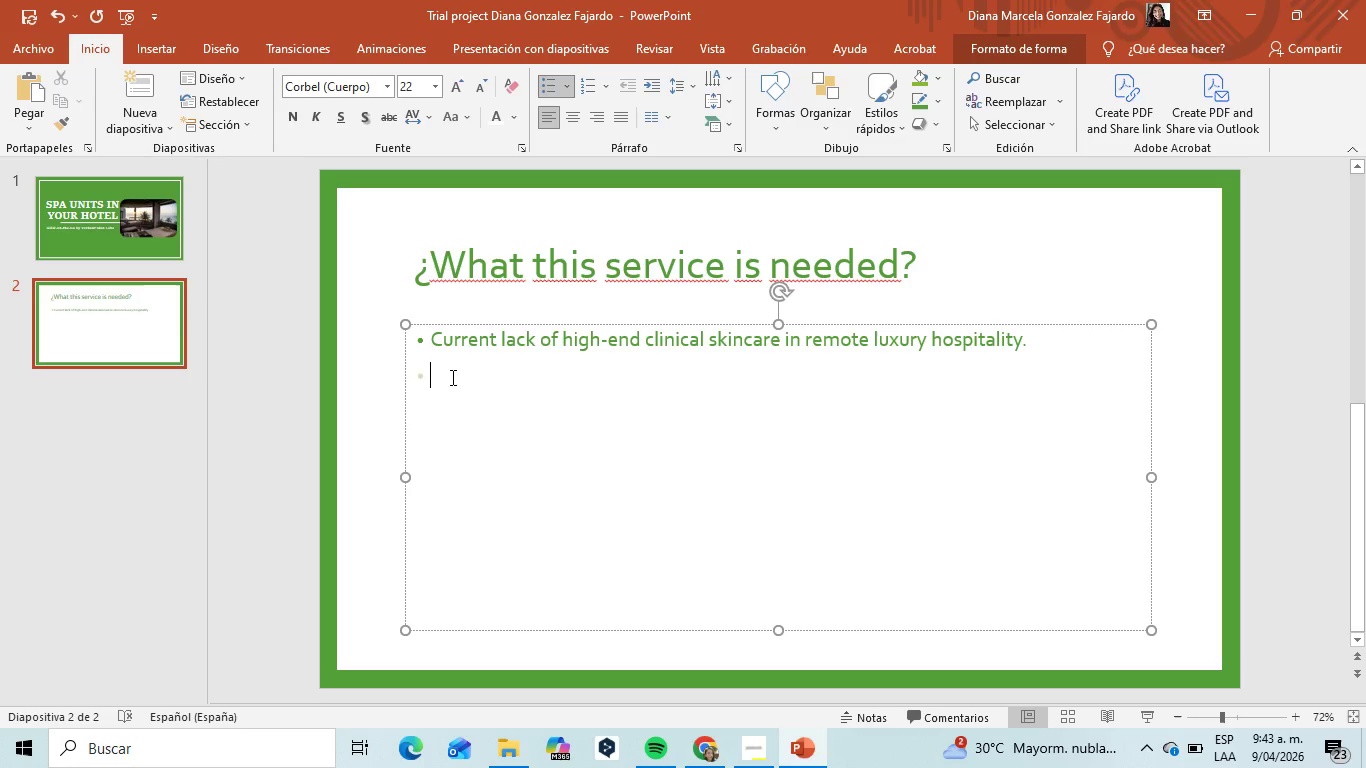 
left_click_drag(start_coordinate=[1058, 336], to_coordinate=[963, 340])
 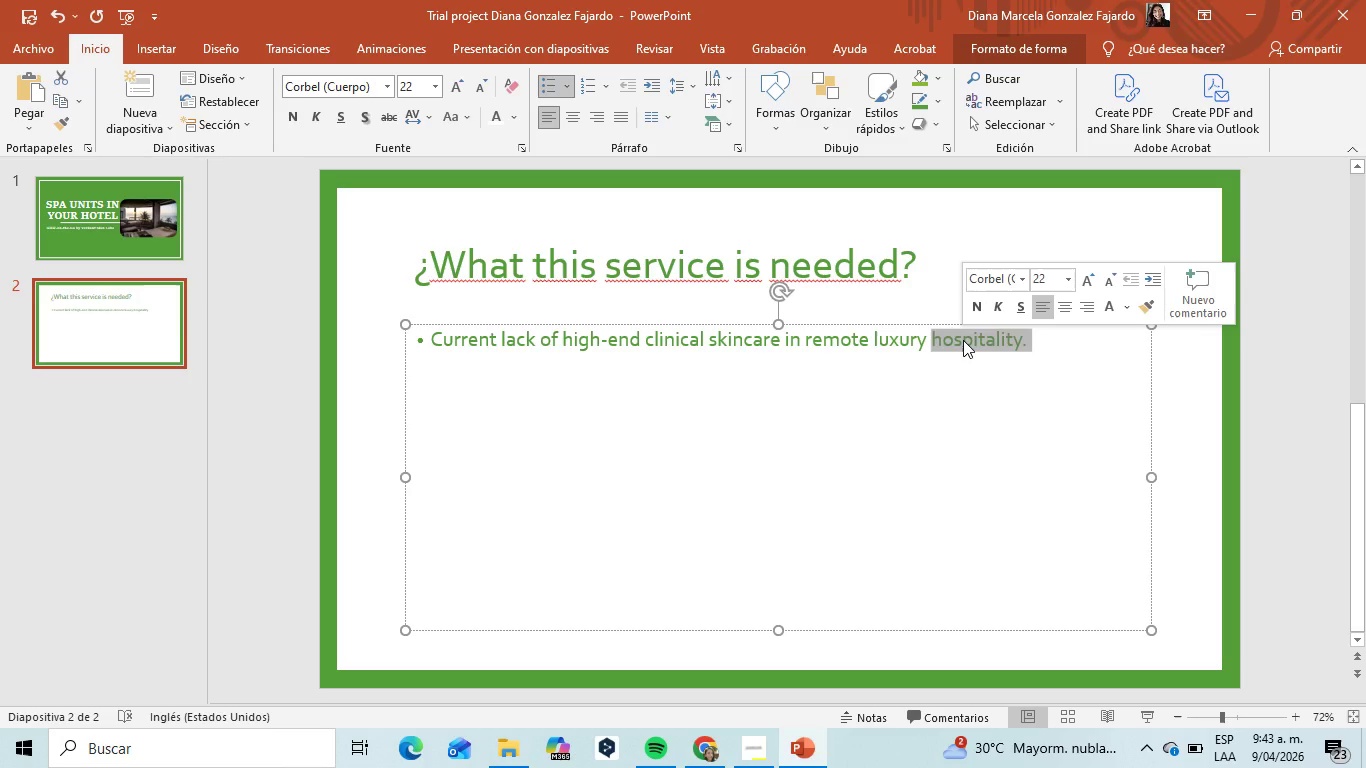 
key(Backspace)
type(h)
key(Backspace)
type( hoy)
key(Backspace)
type(tels.)
 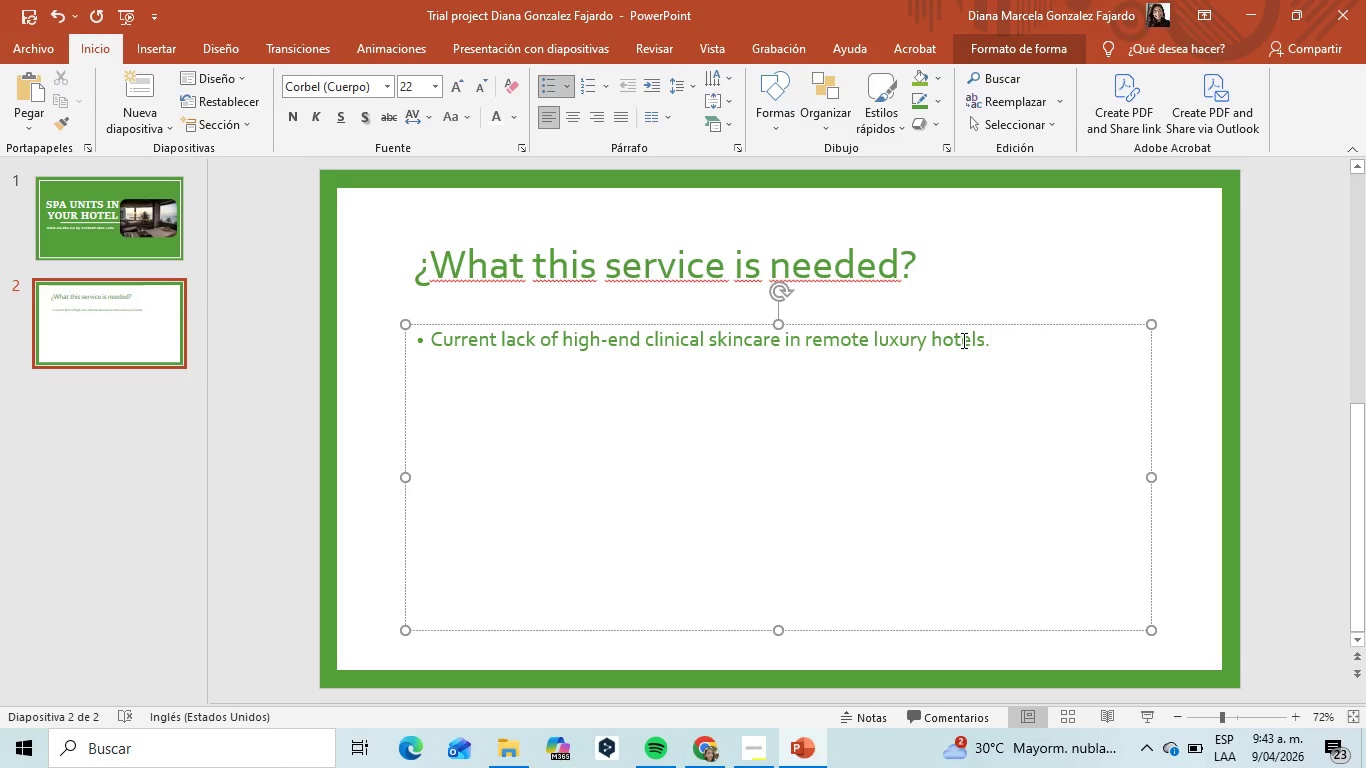 
key(Enter)
 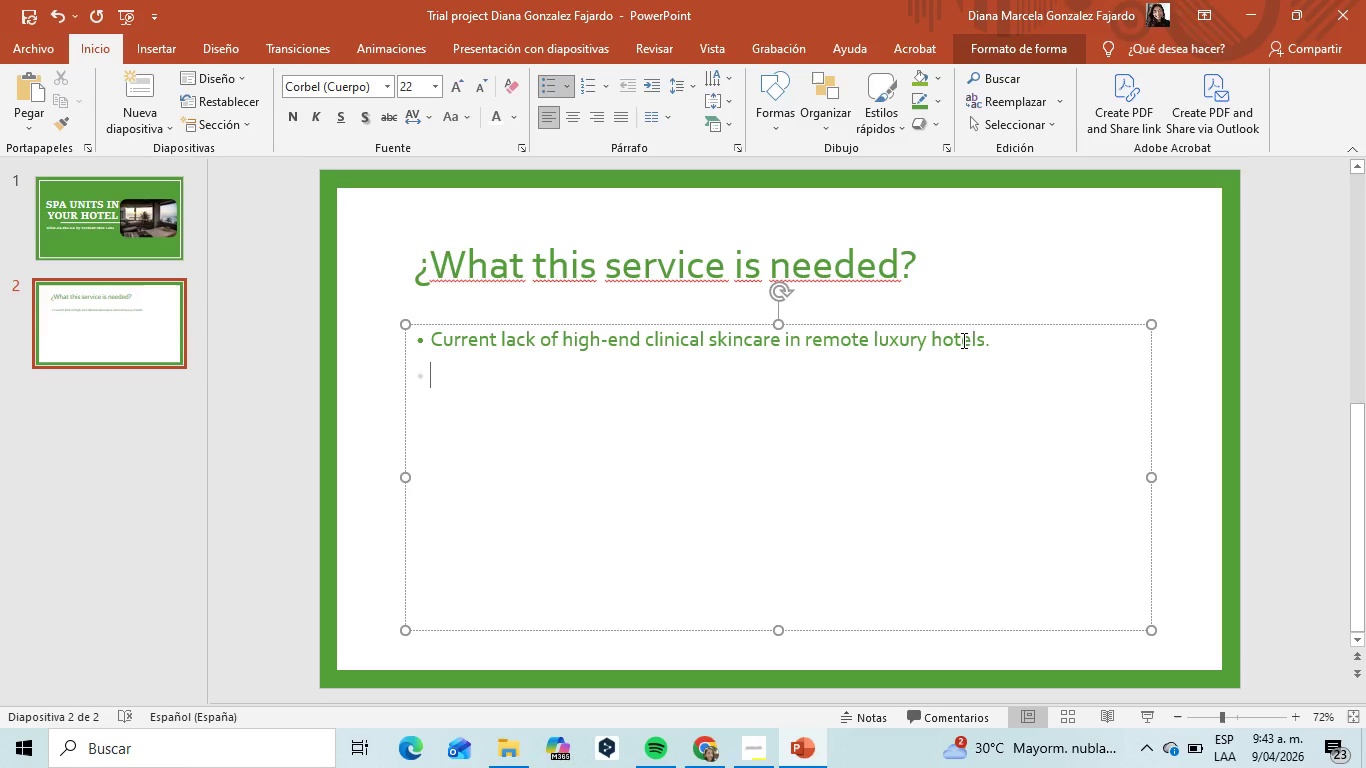 
type(Many of the clients are )
 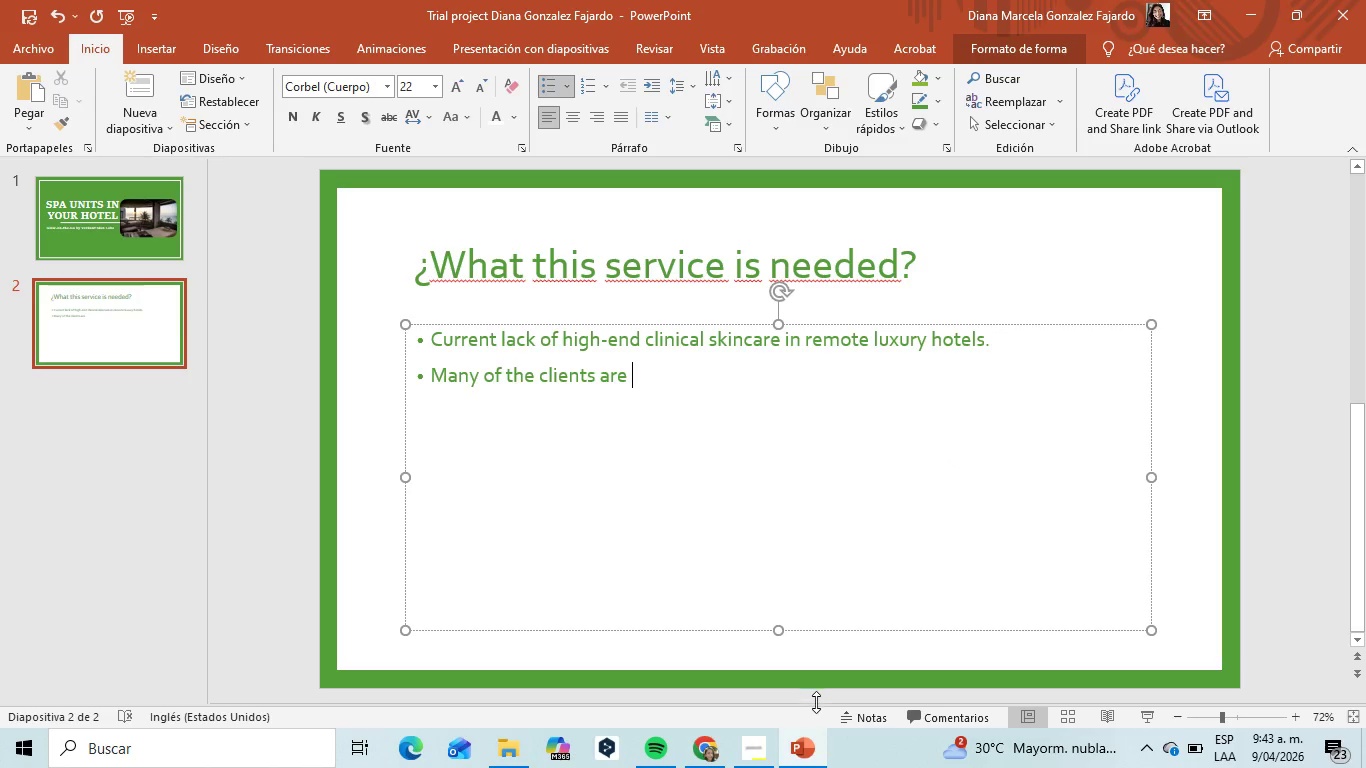 
left_click([818, 744])
 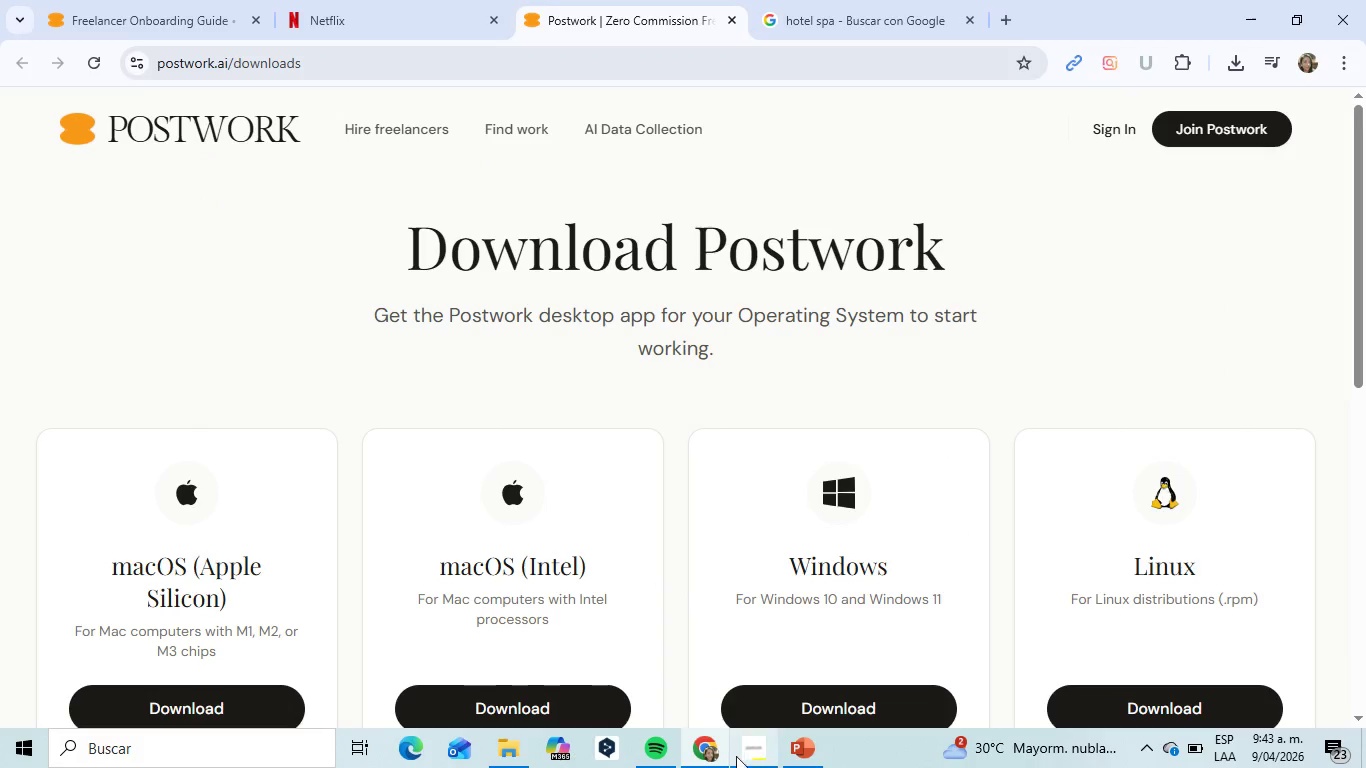 
left_click([766, 752])